 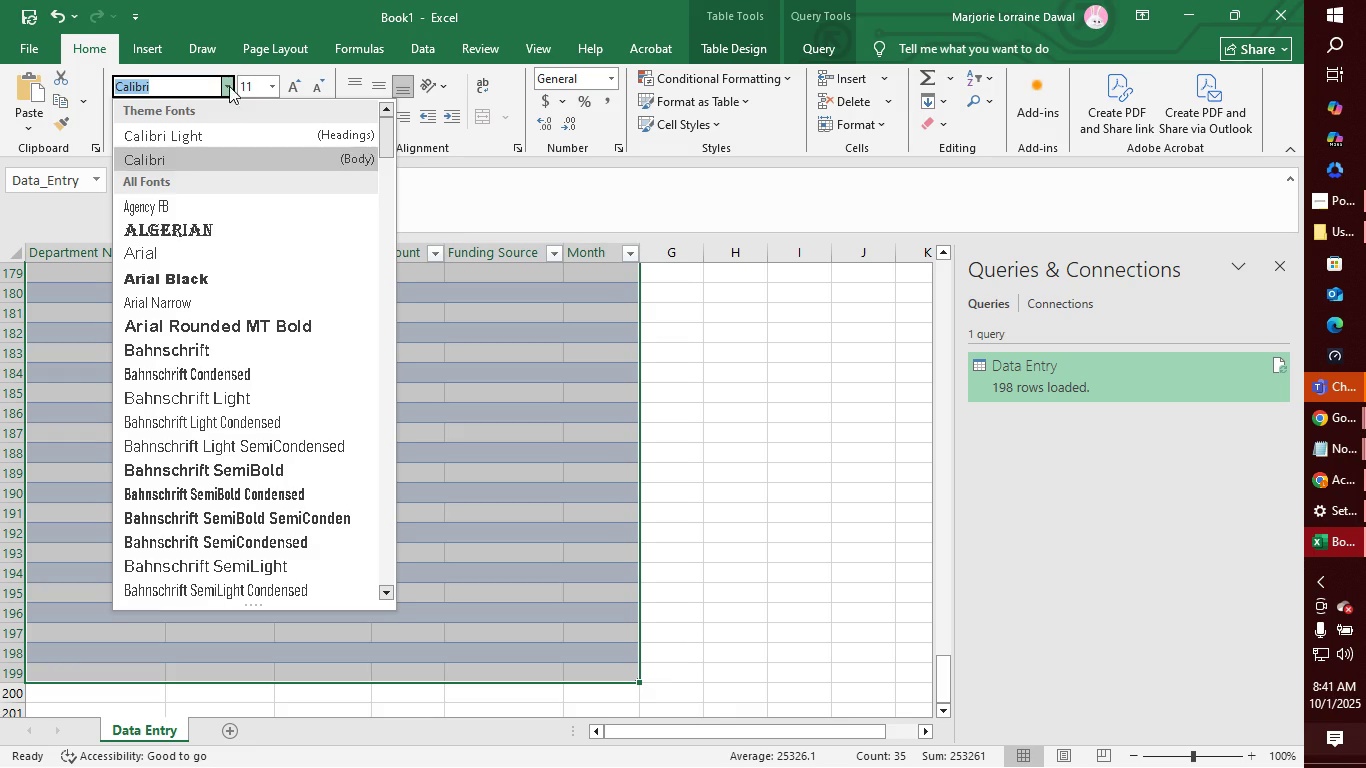 
left_click([159, 246])
 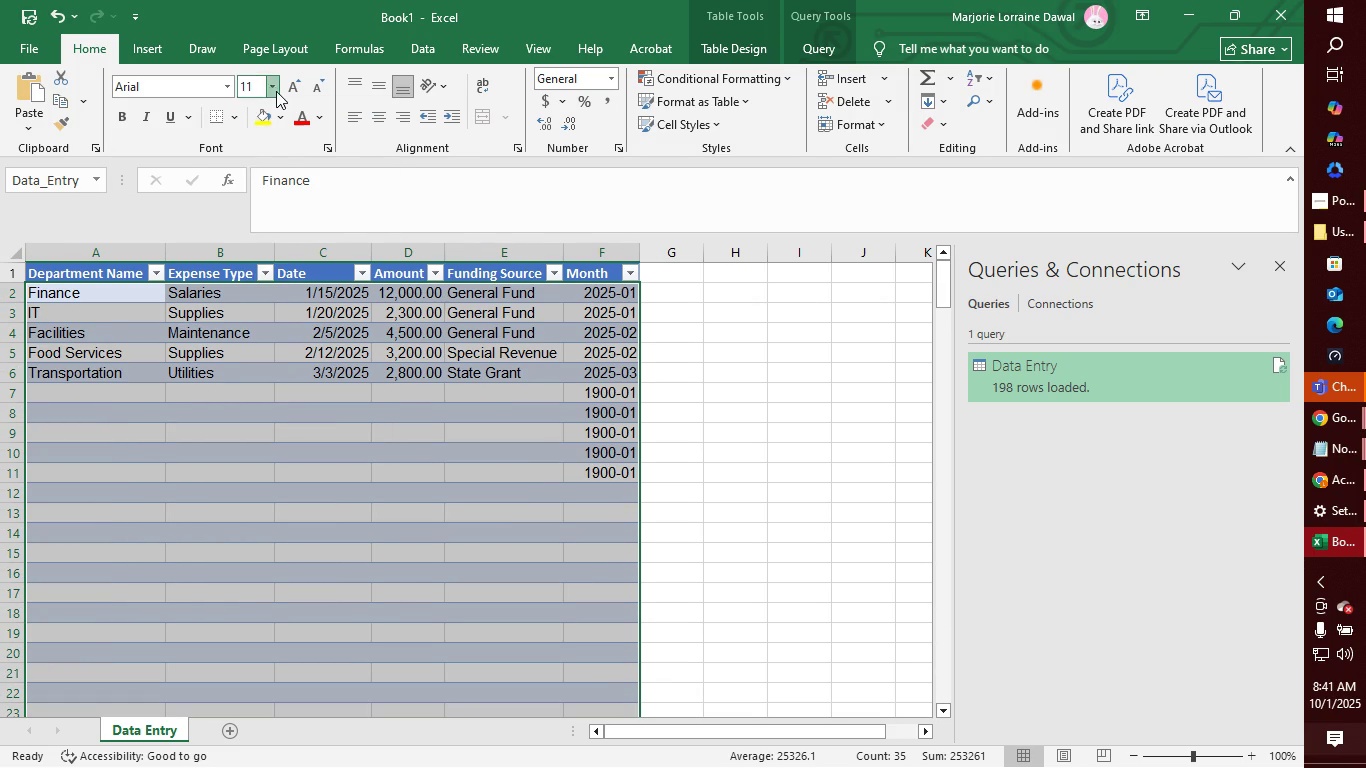 
left_click([276, 91])
 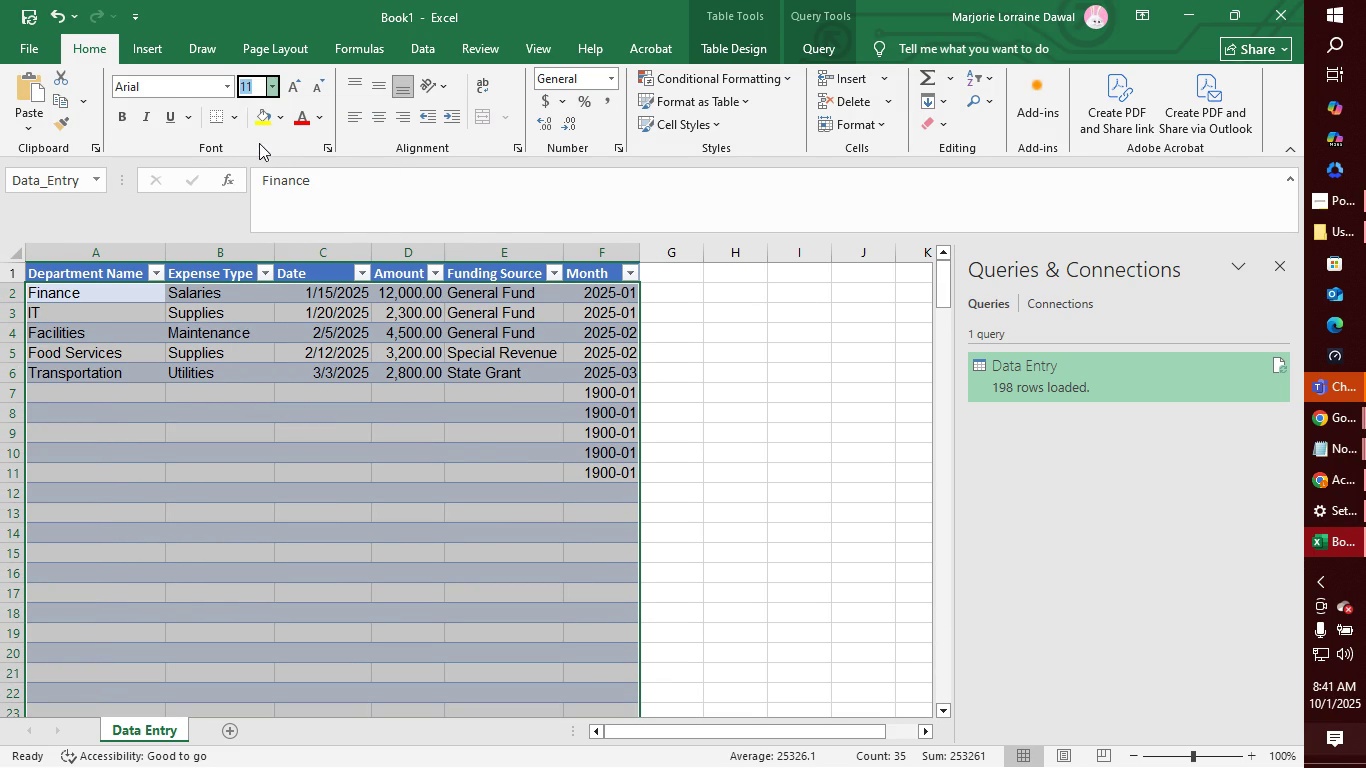 
left_click([259, 143])
 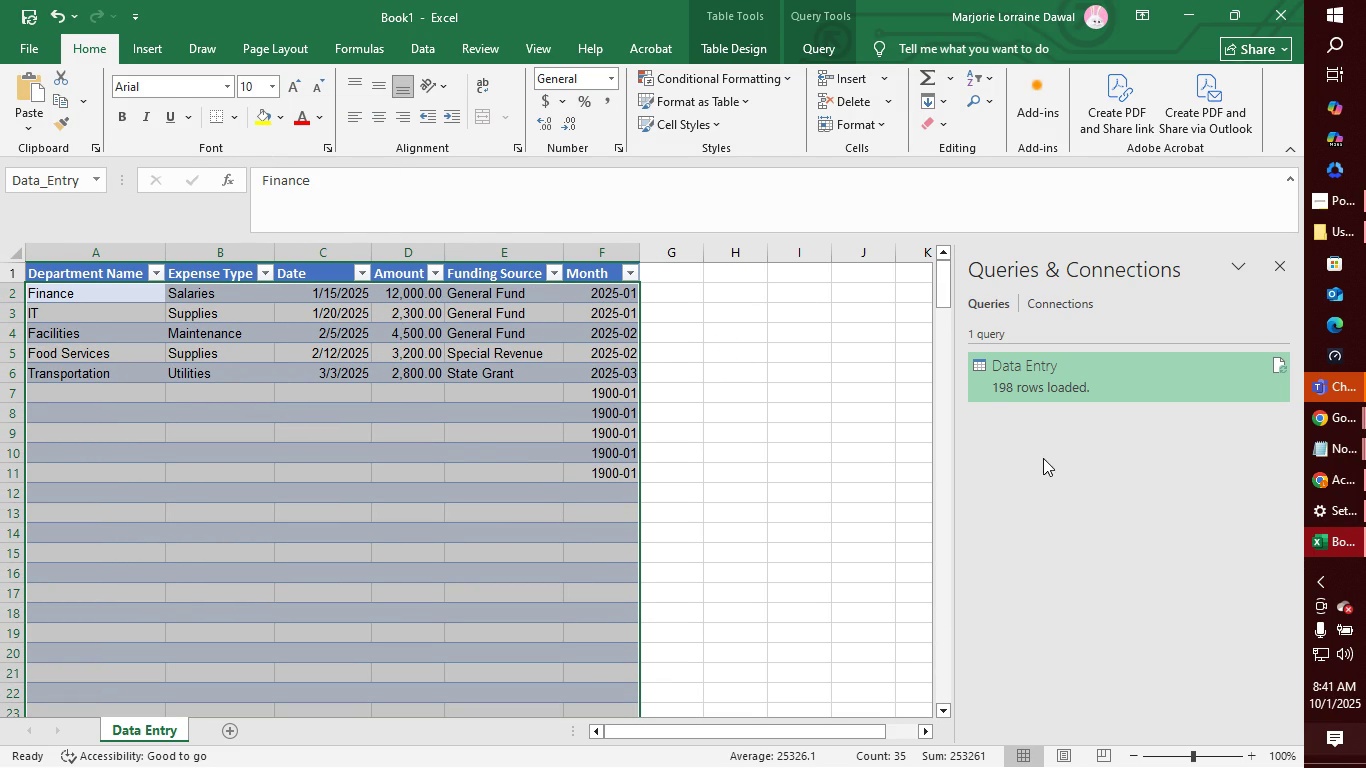 
left_click([1044, 466])
 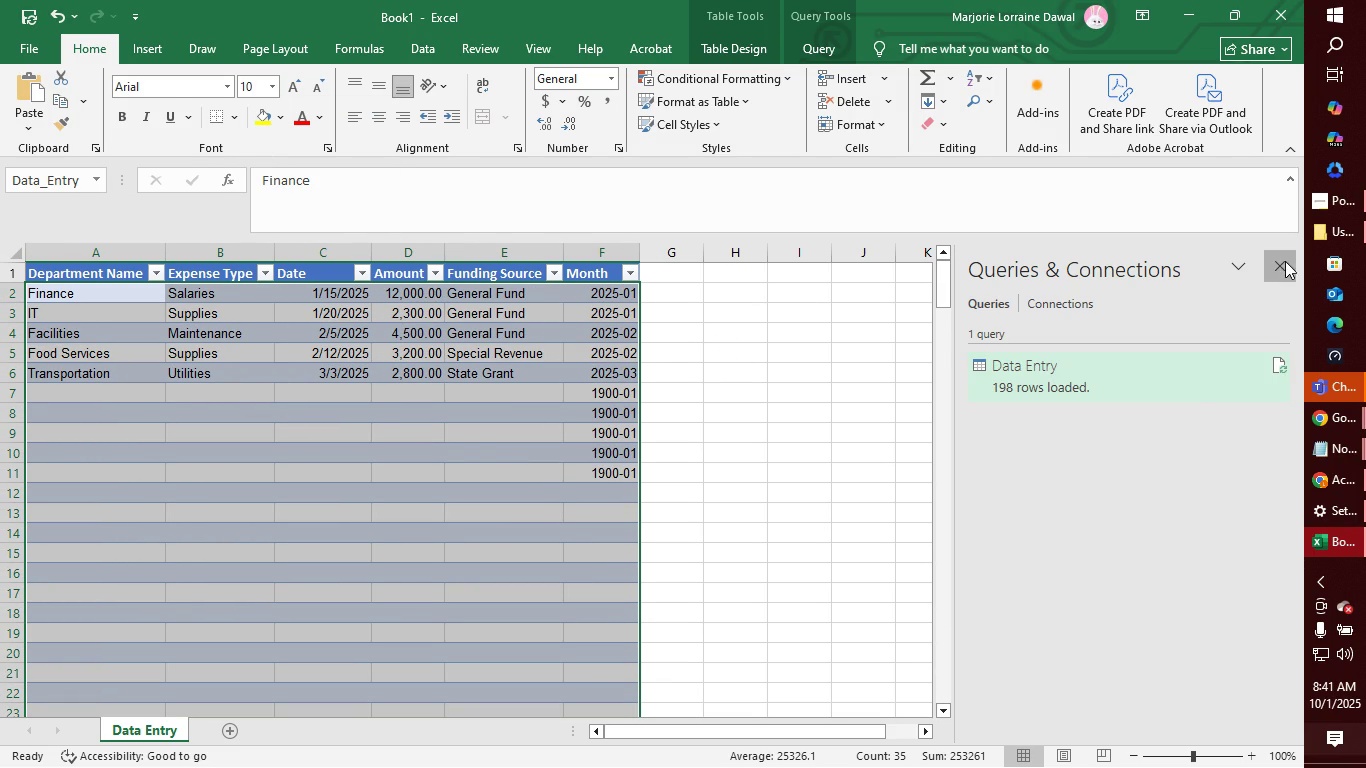 
left_click([1285, 261])
 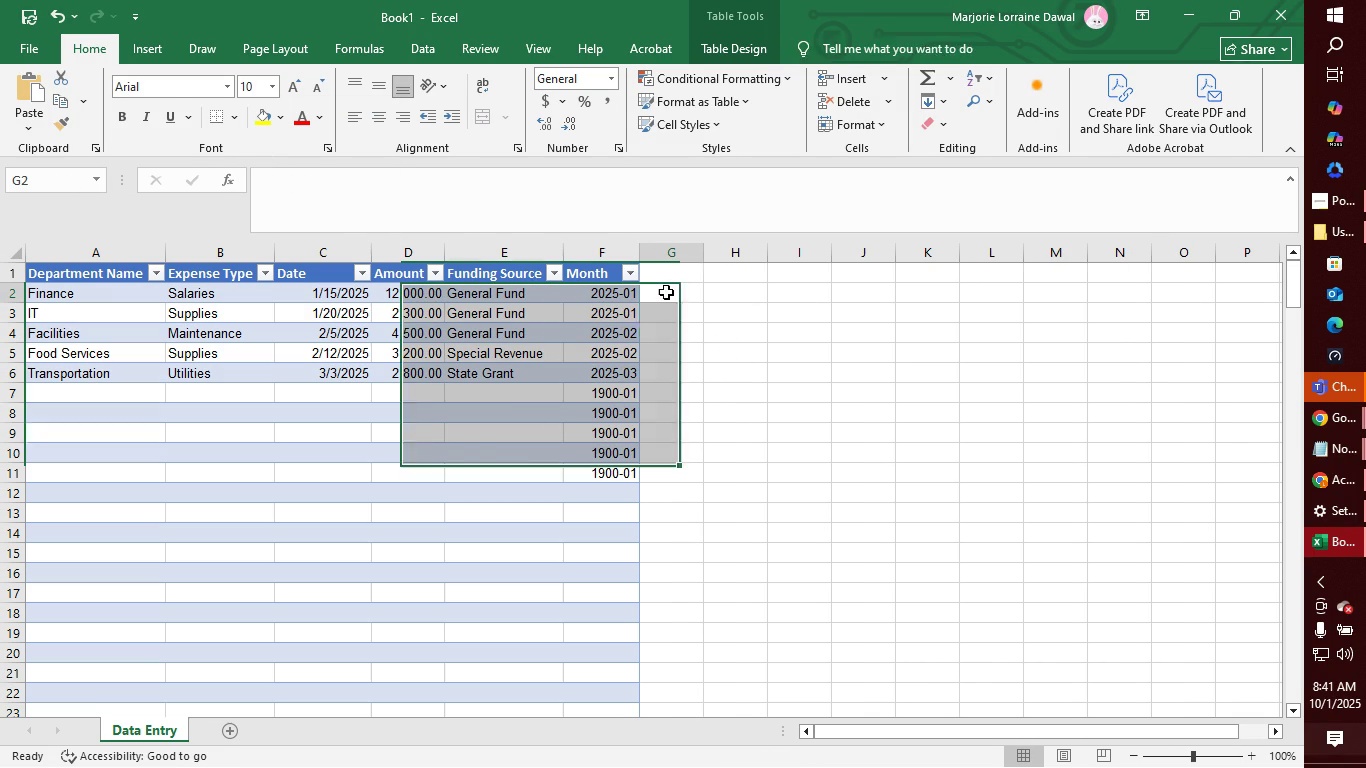 
left_click([666, 292])
 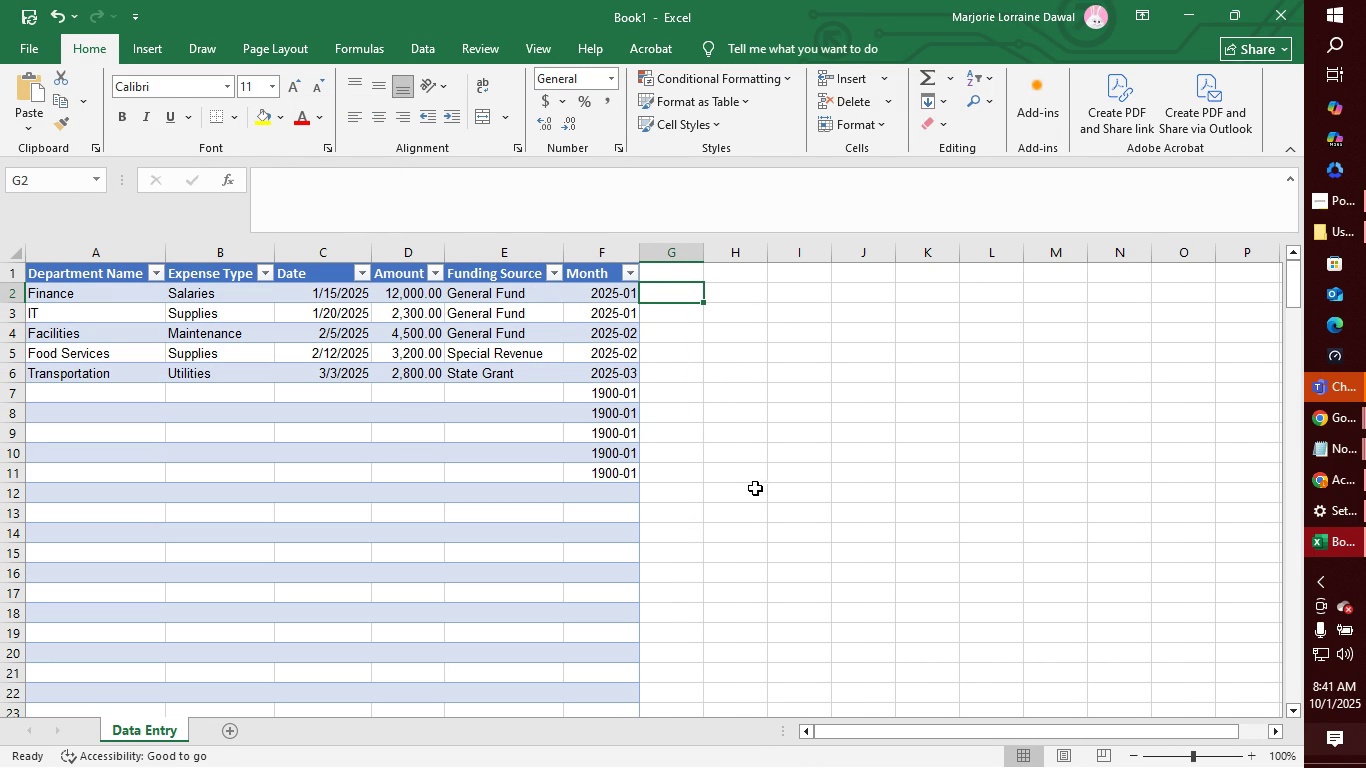 
wait(7.25)
 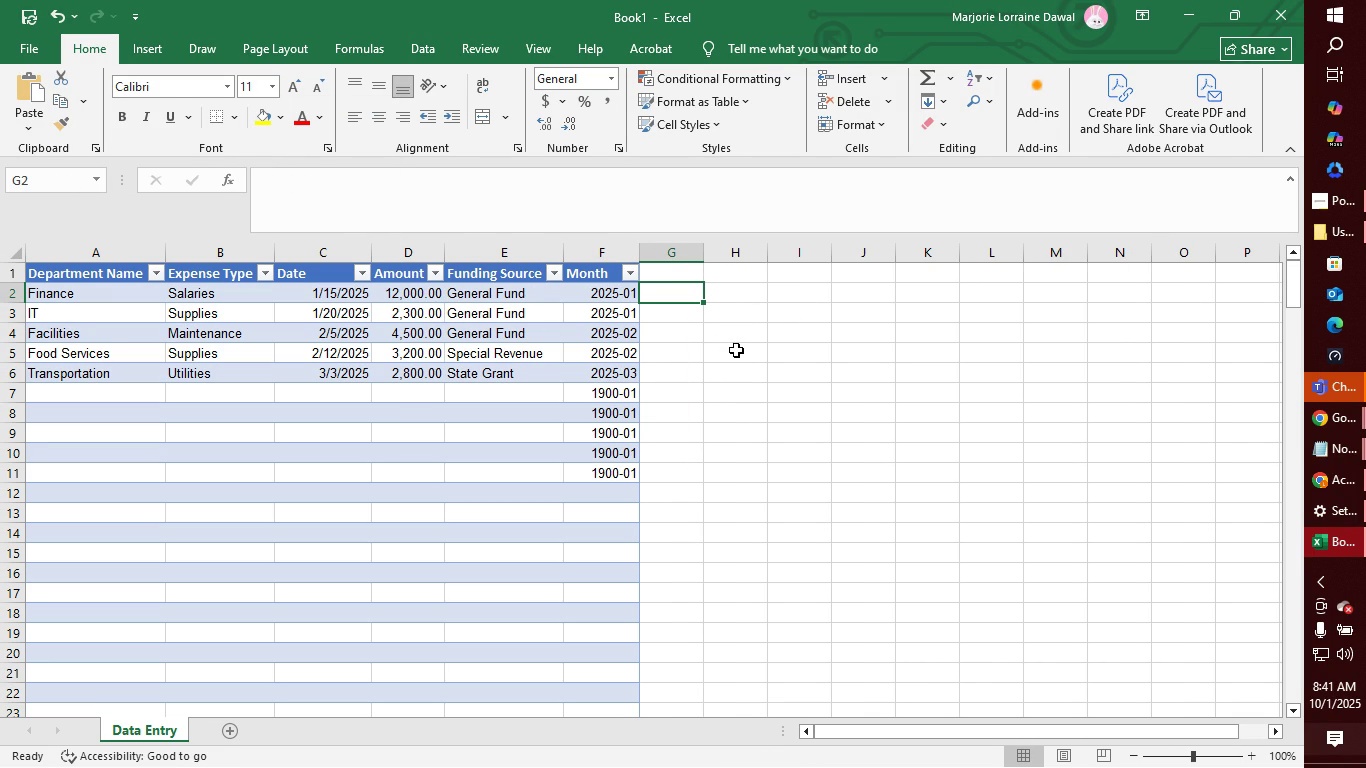 
left_click([227, 730])
 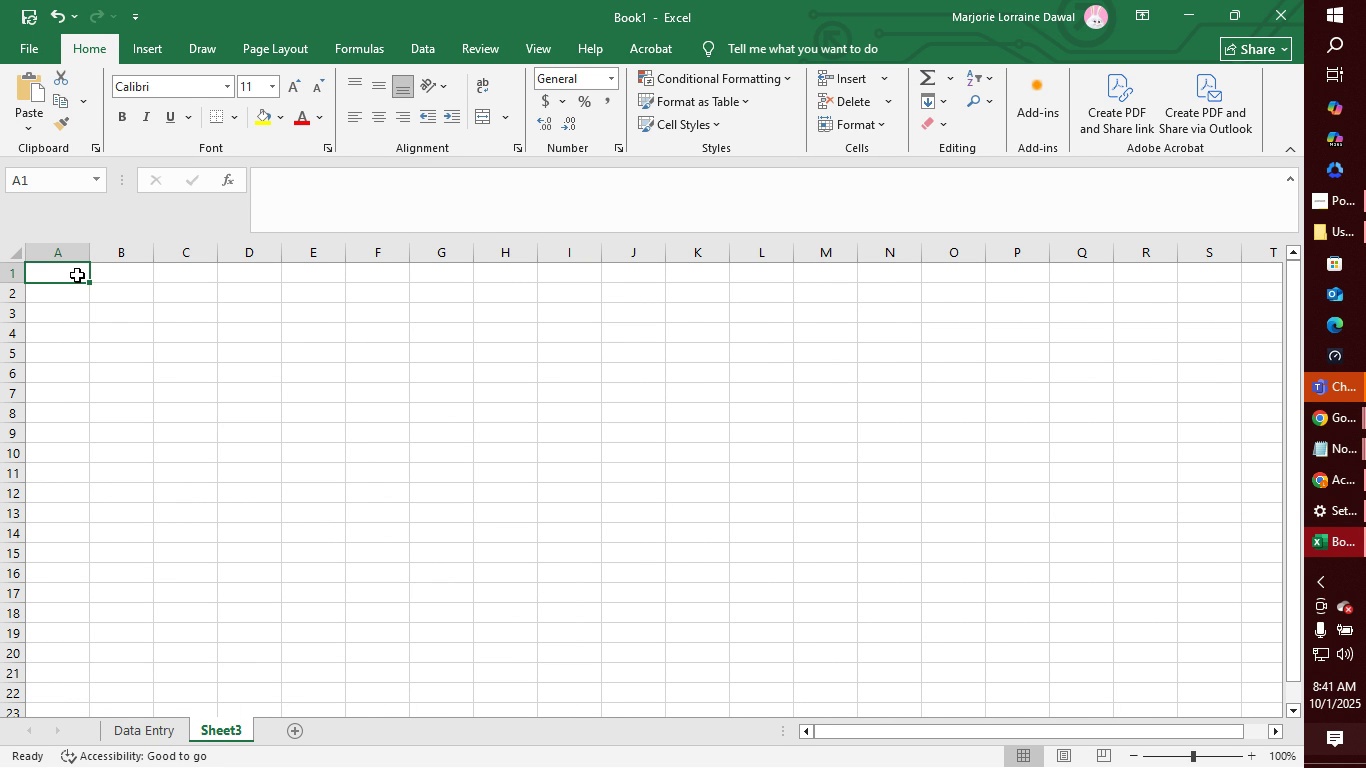 
wait(16.5)
 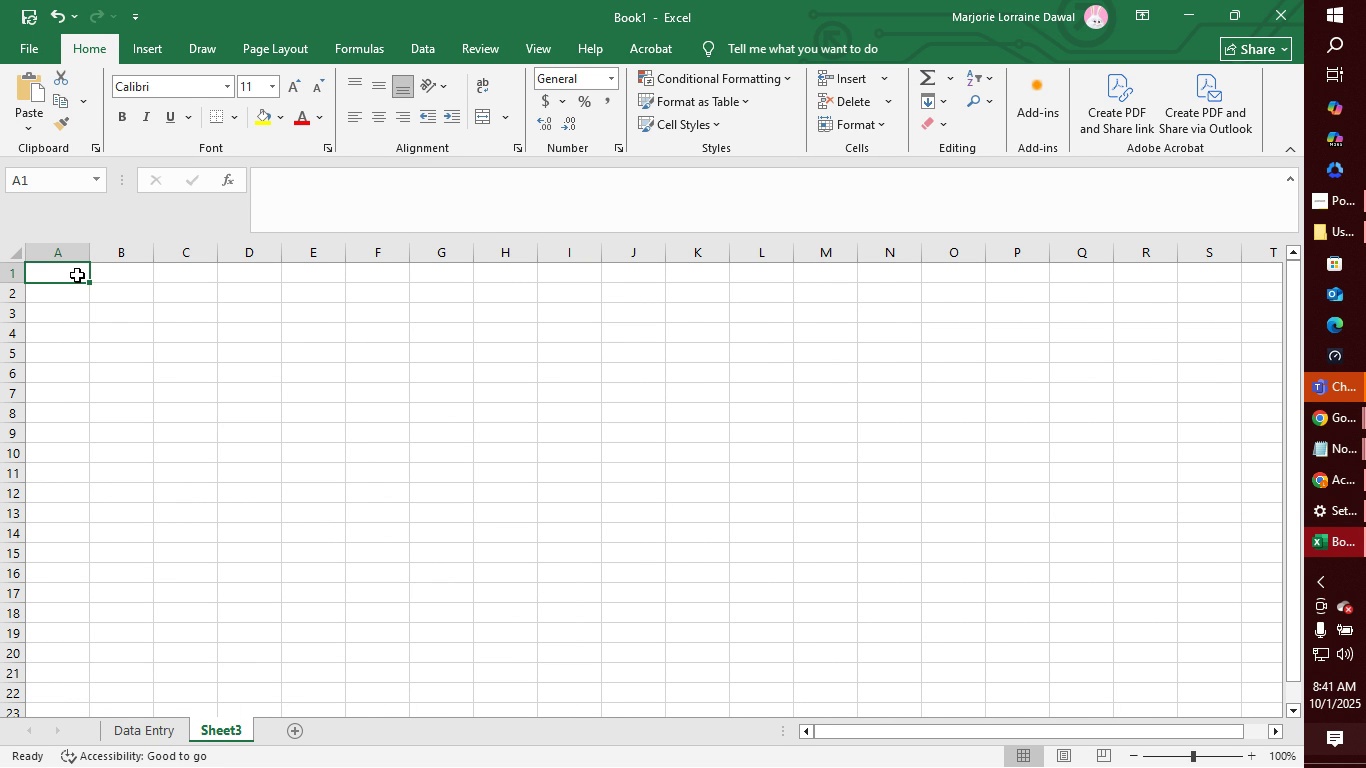 
type(KEY ASSUMPTION)
 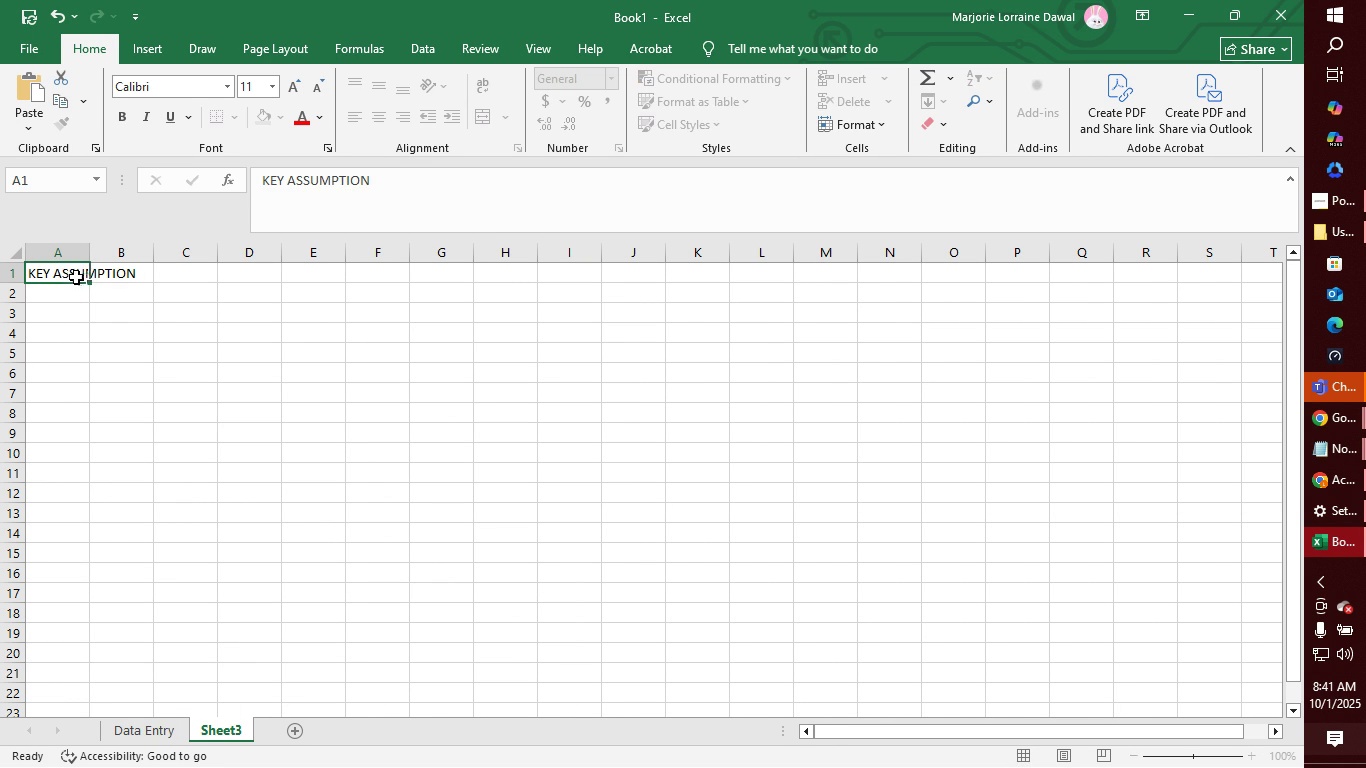 
key(Enter)